 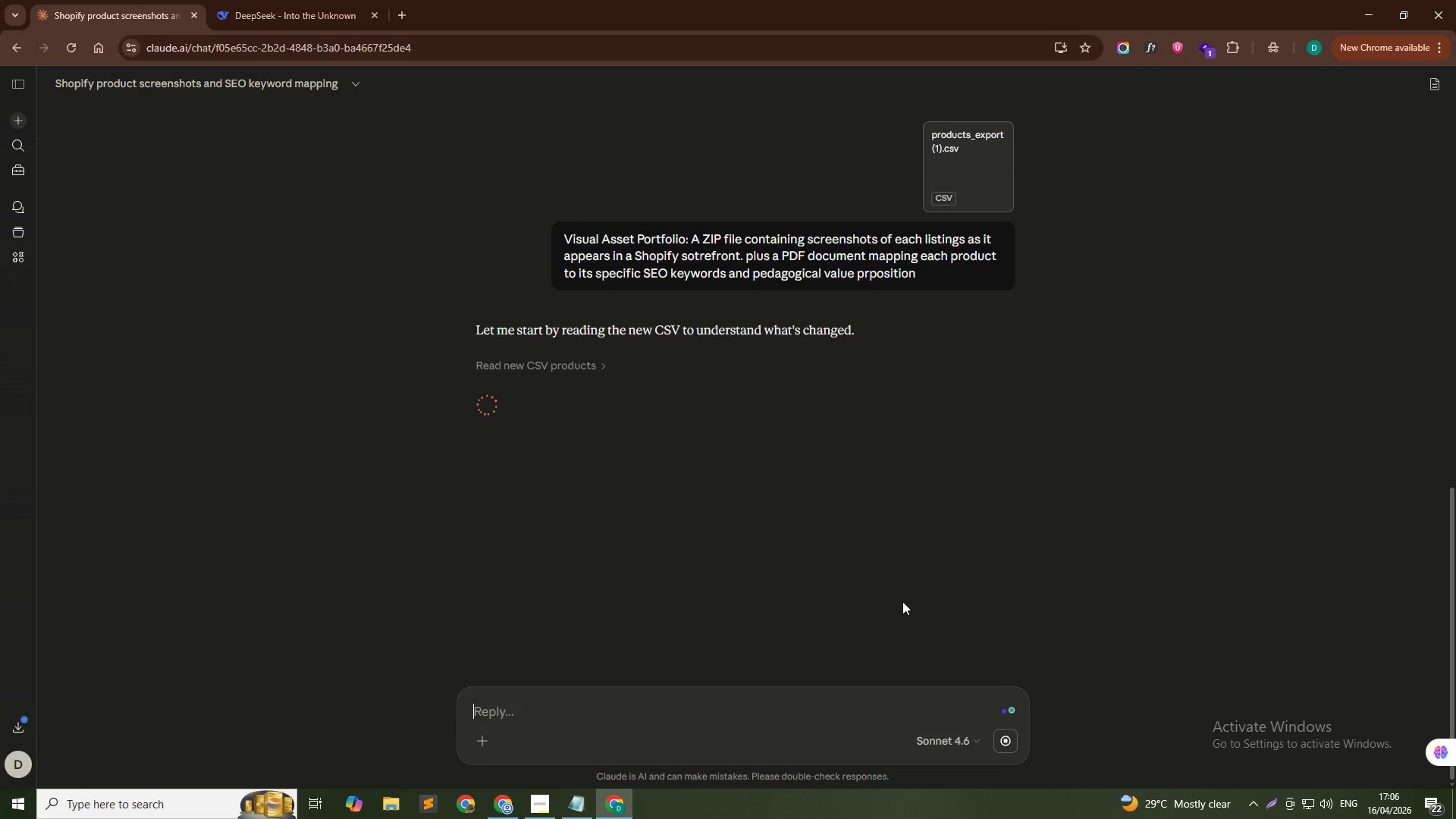 
key(Alt+Tab)
 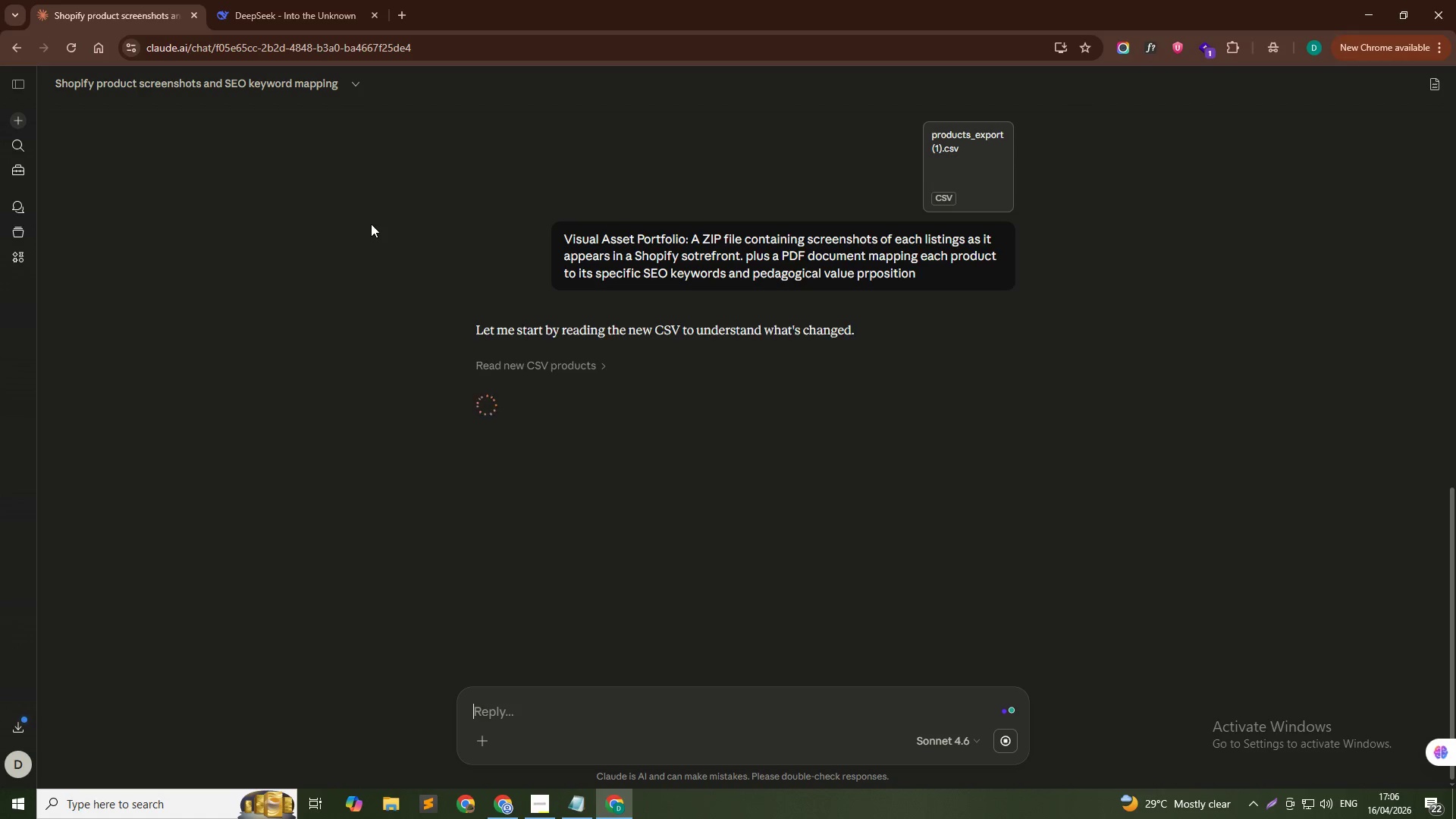 
key(Alt+Tab)
 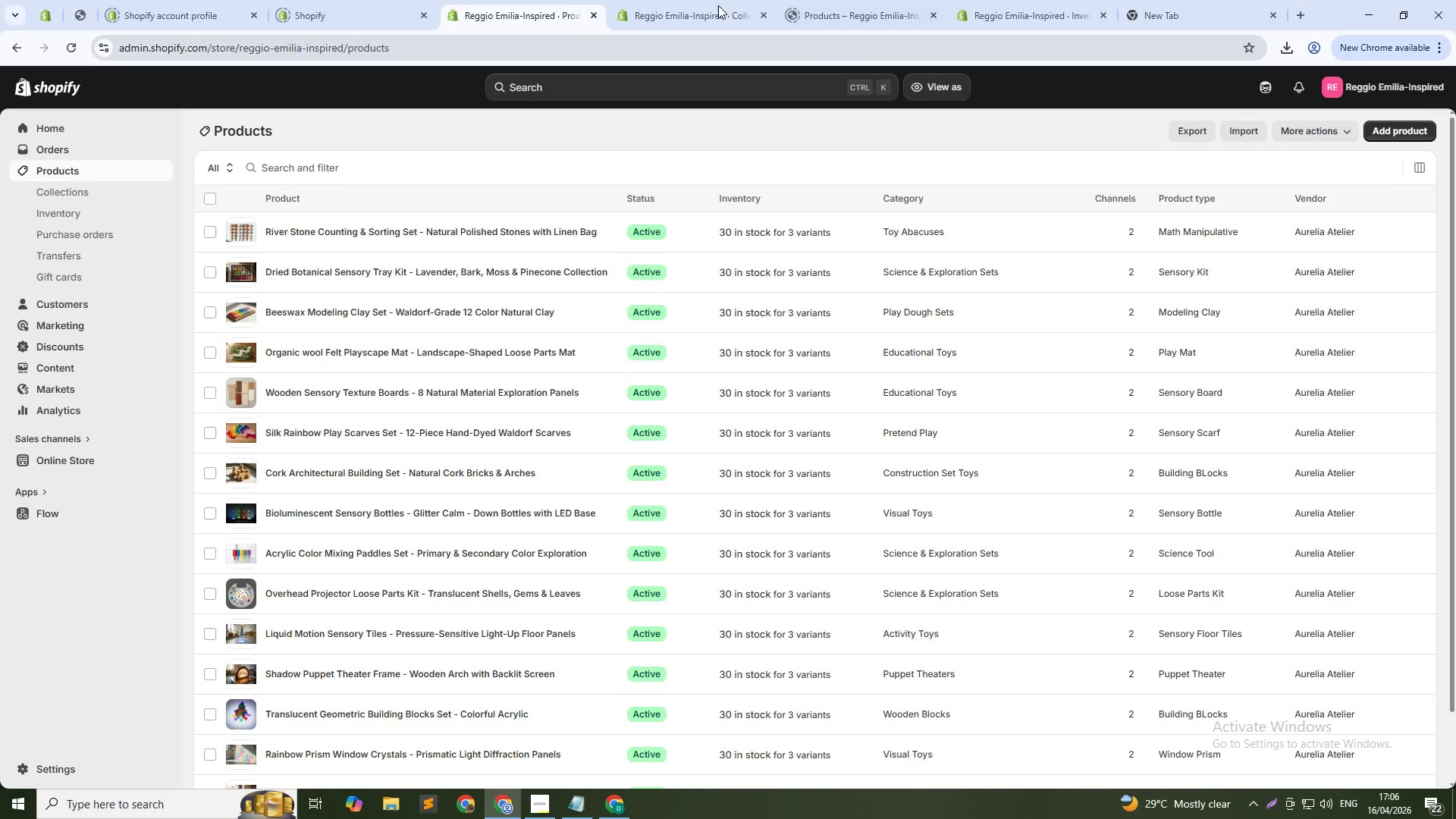 
left_click([669, 0])
 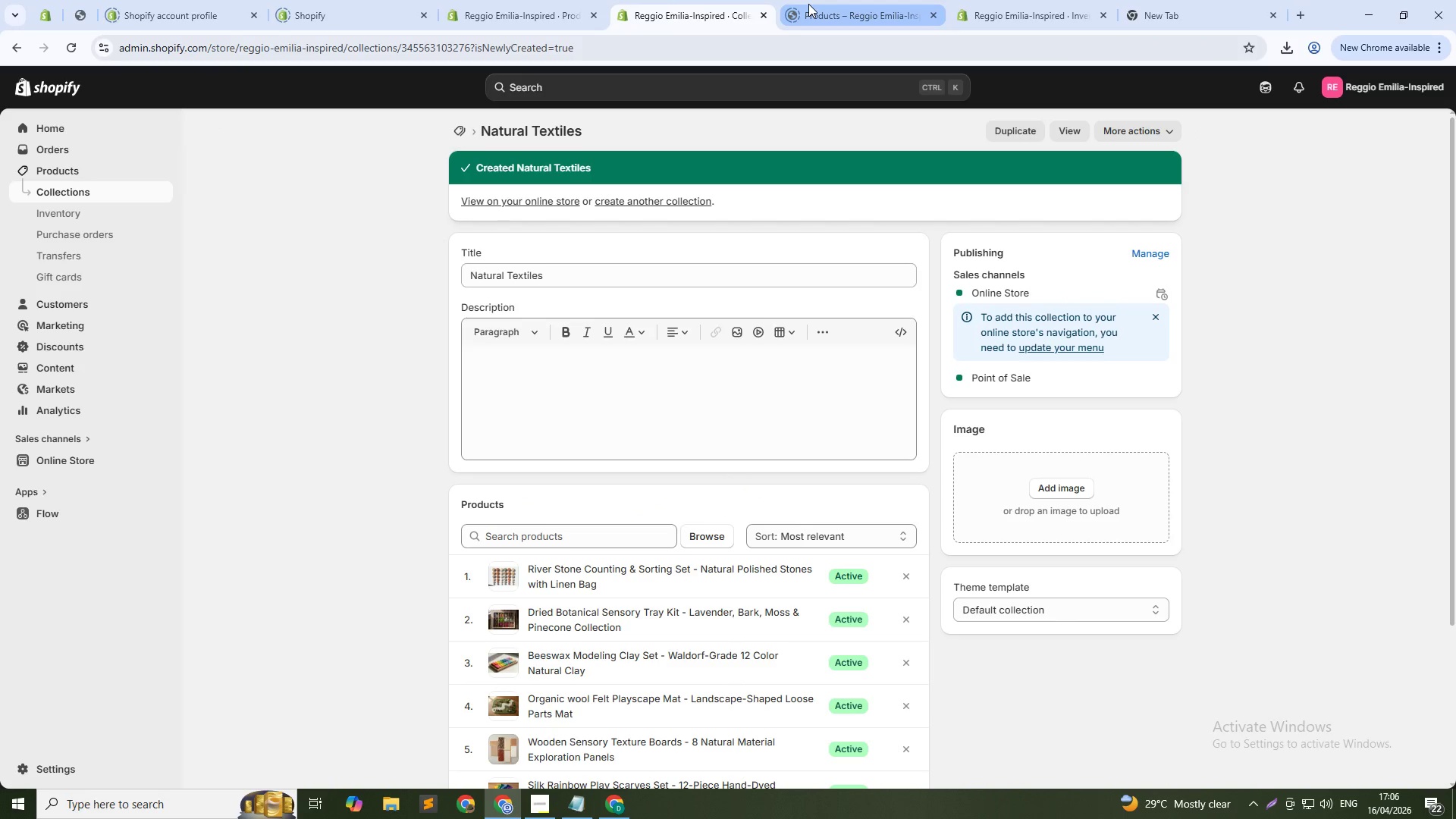 
left_click([808, 4])
 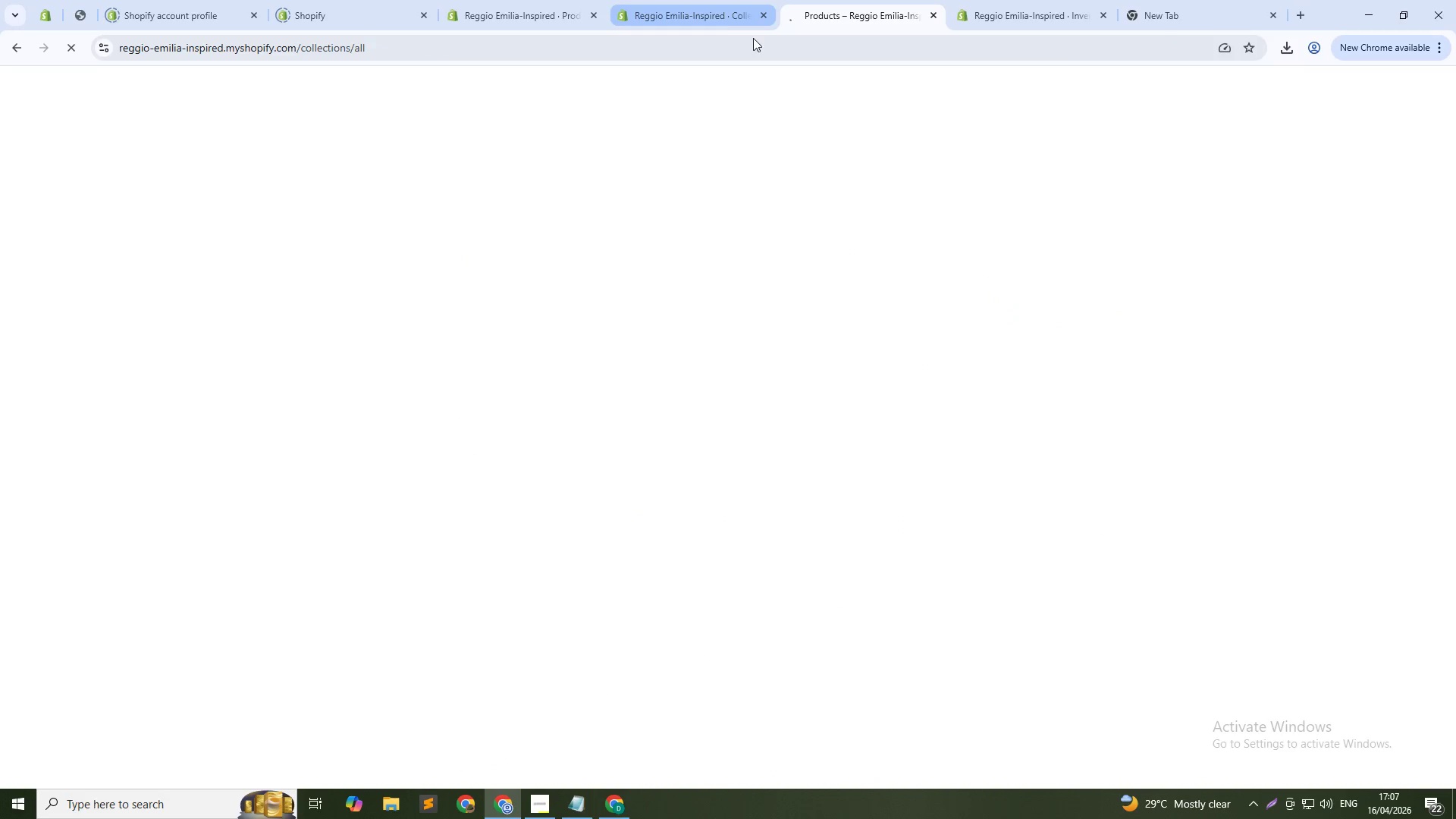 
left_click([750, 51])
 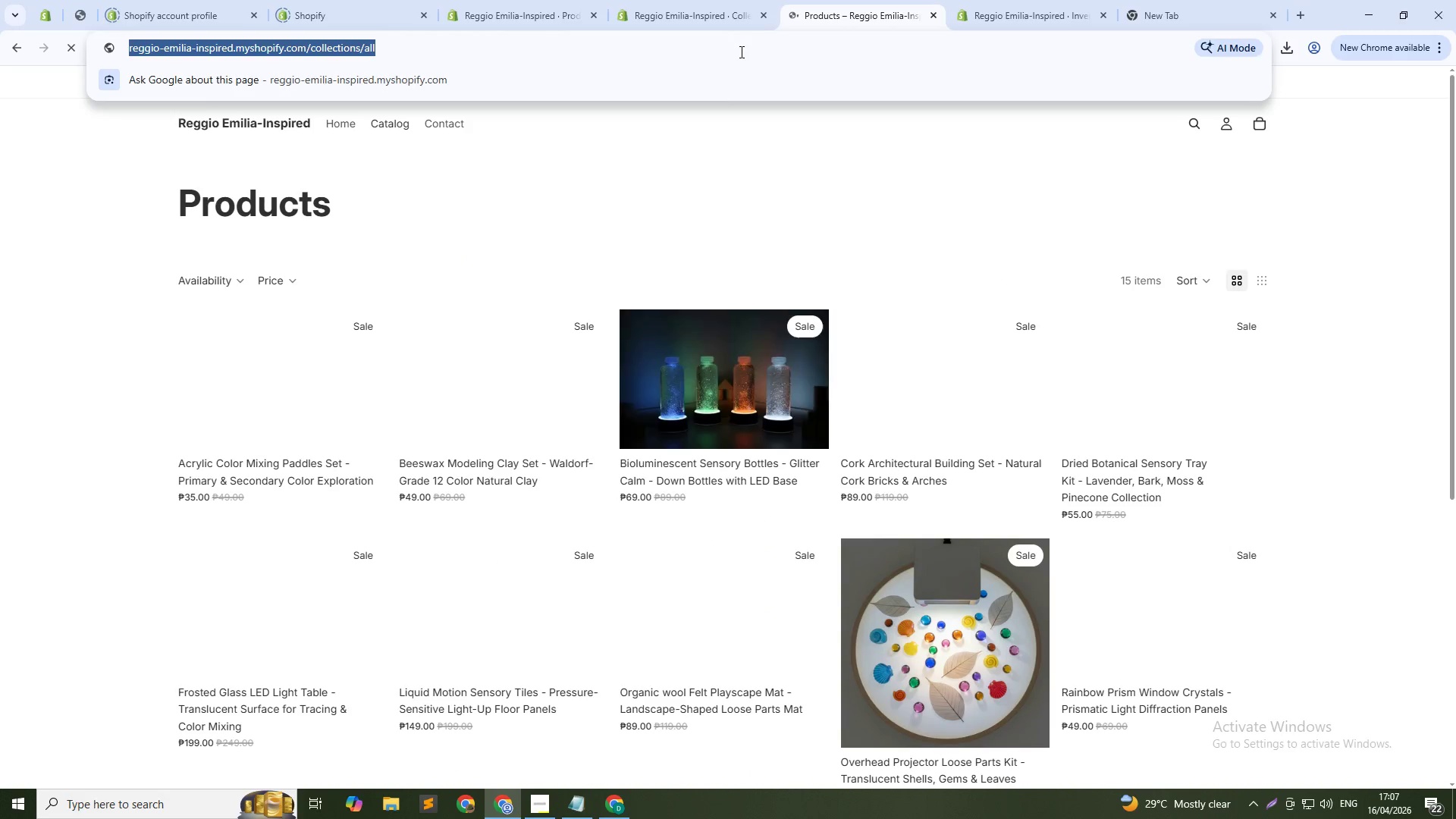 
key(NumpadEnter)
 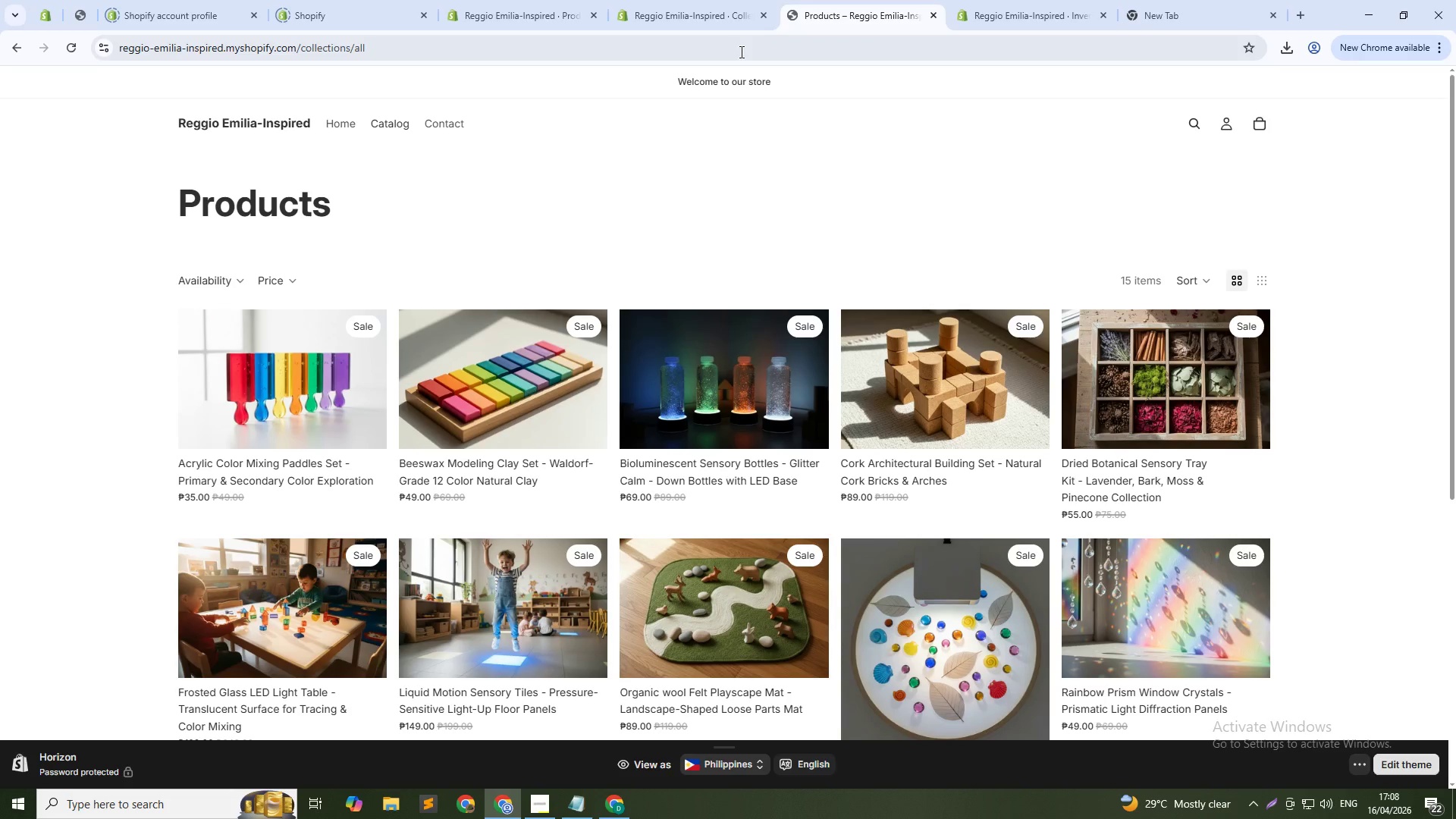 
wait(99.94)
 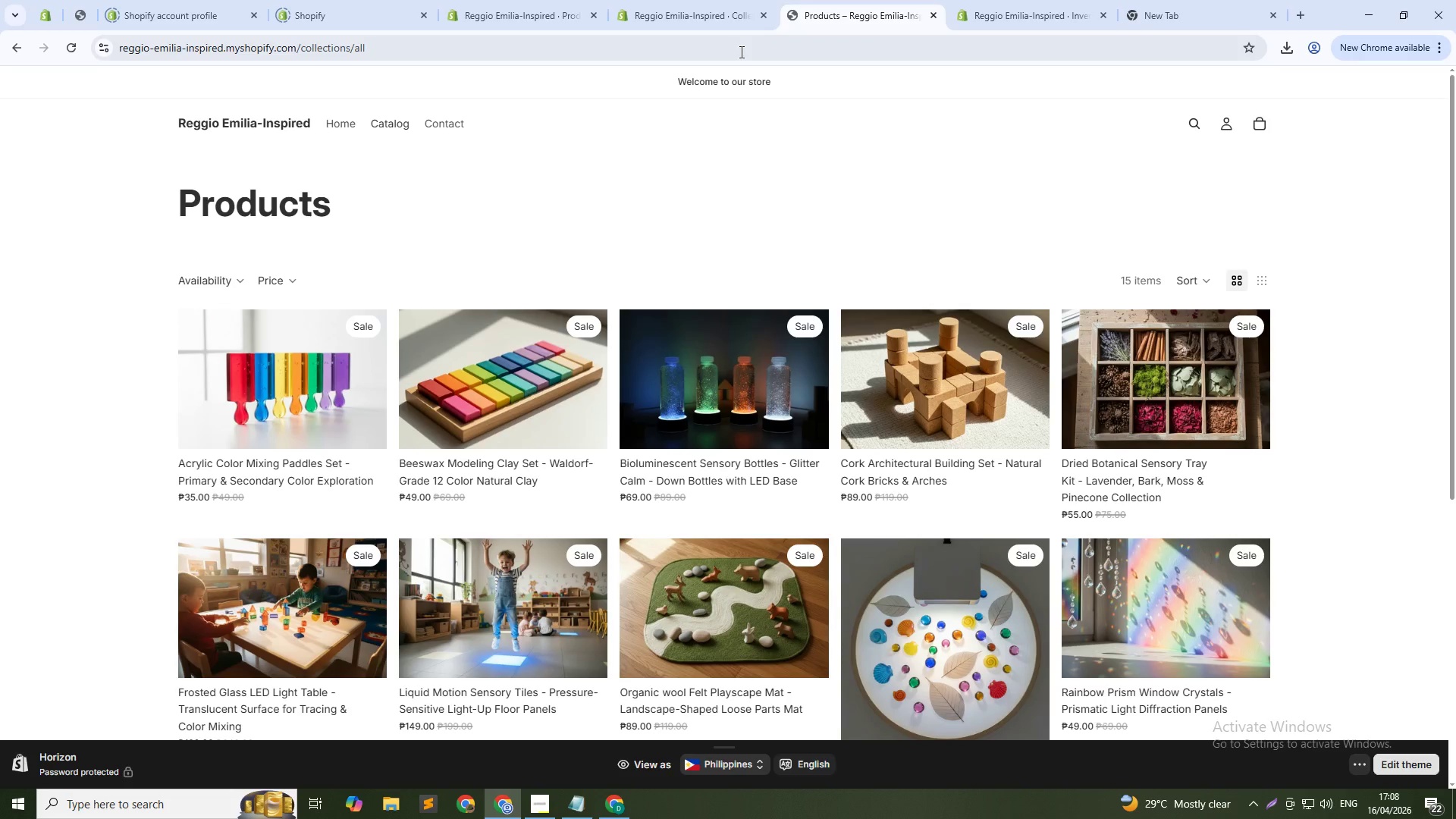 
key(Alt+Tab)
 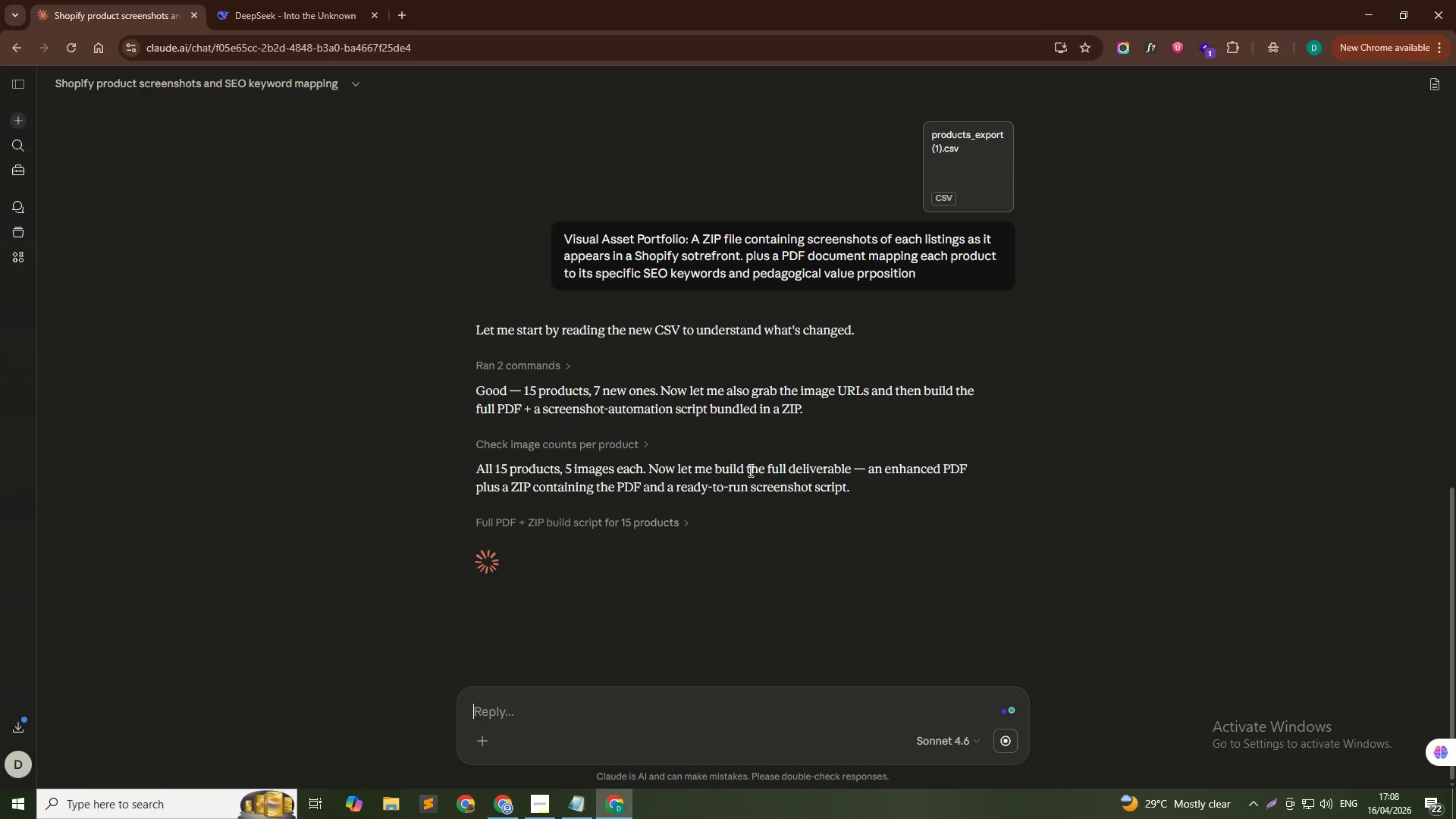 
key(Alt+Tab)
 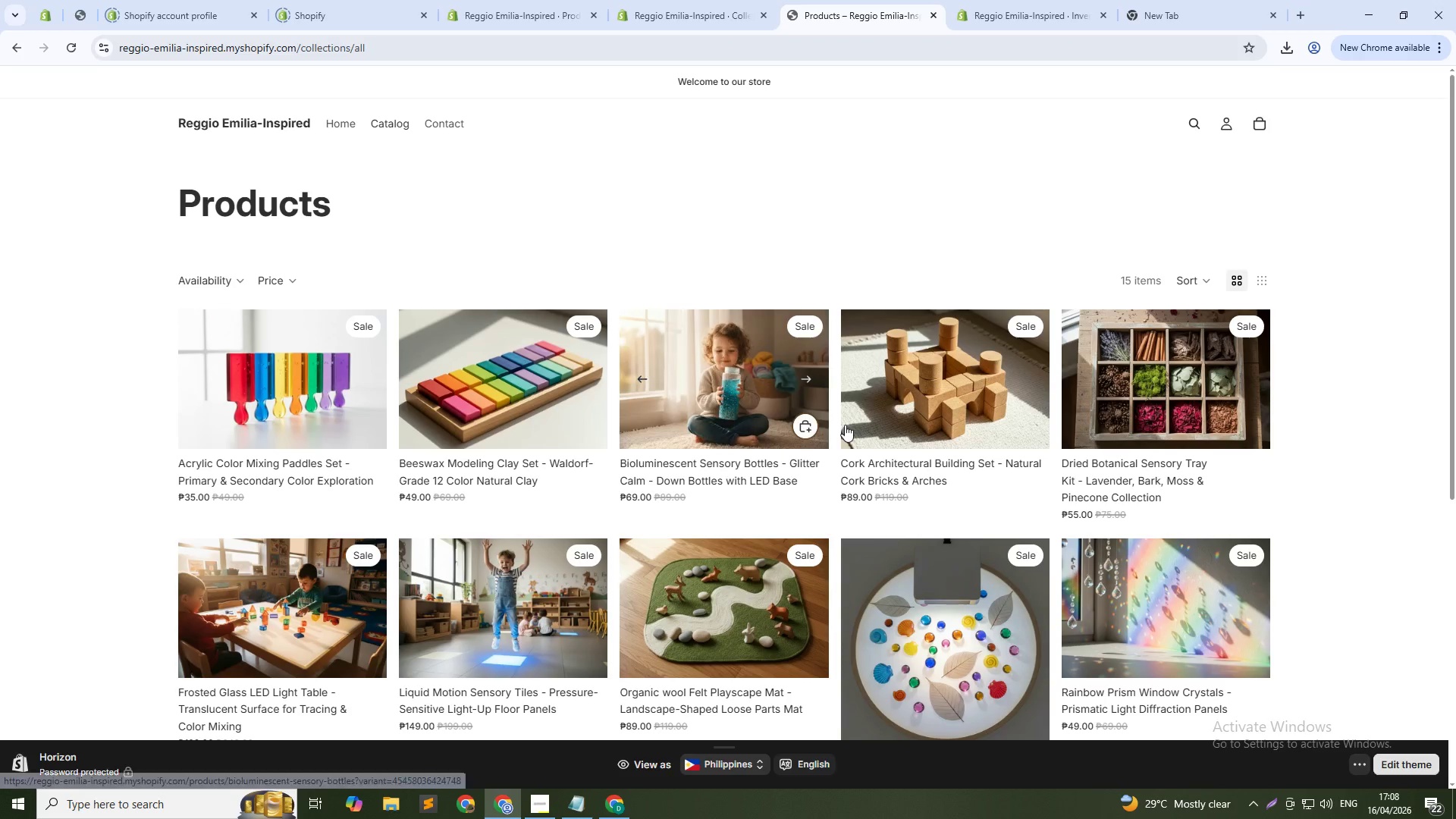 
key(Alt+Tab)
 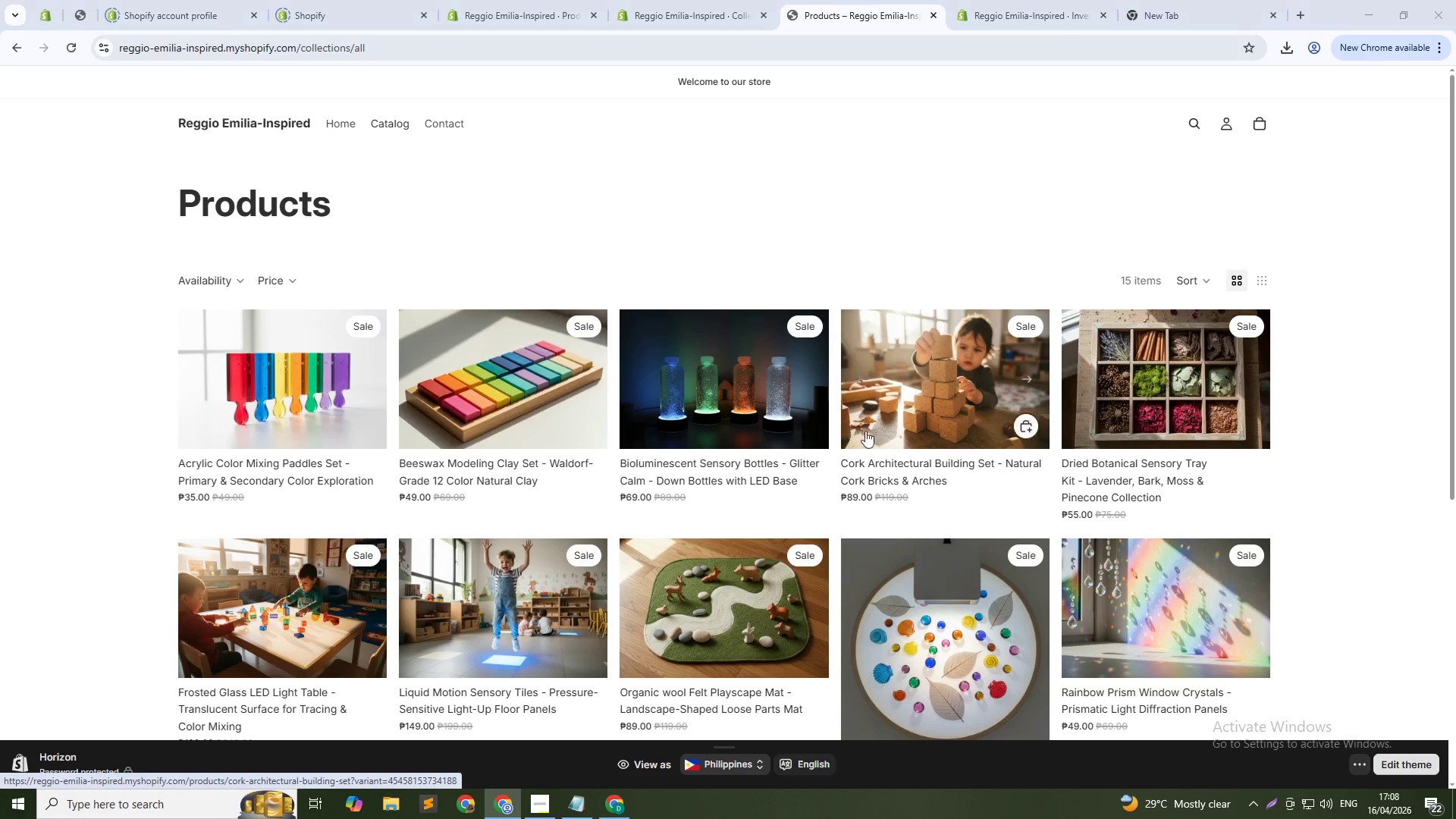 
left_click([374, 402])
 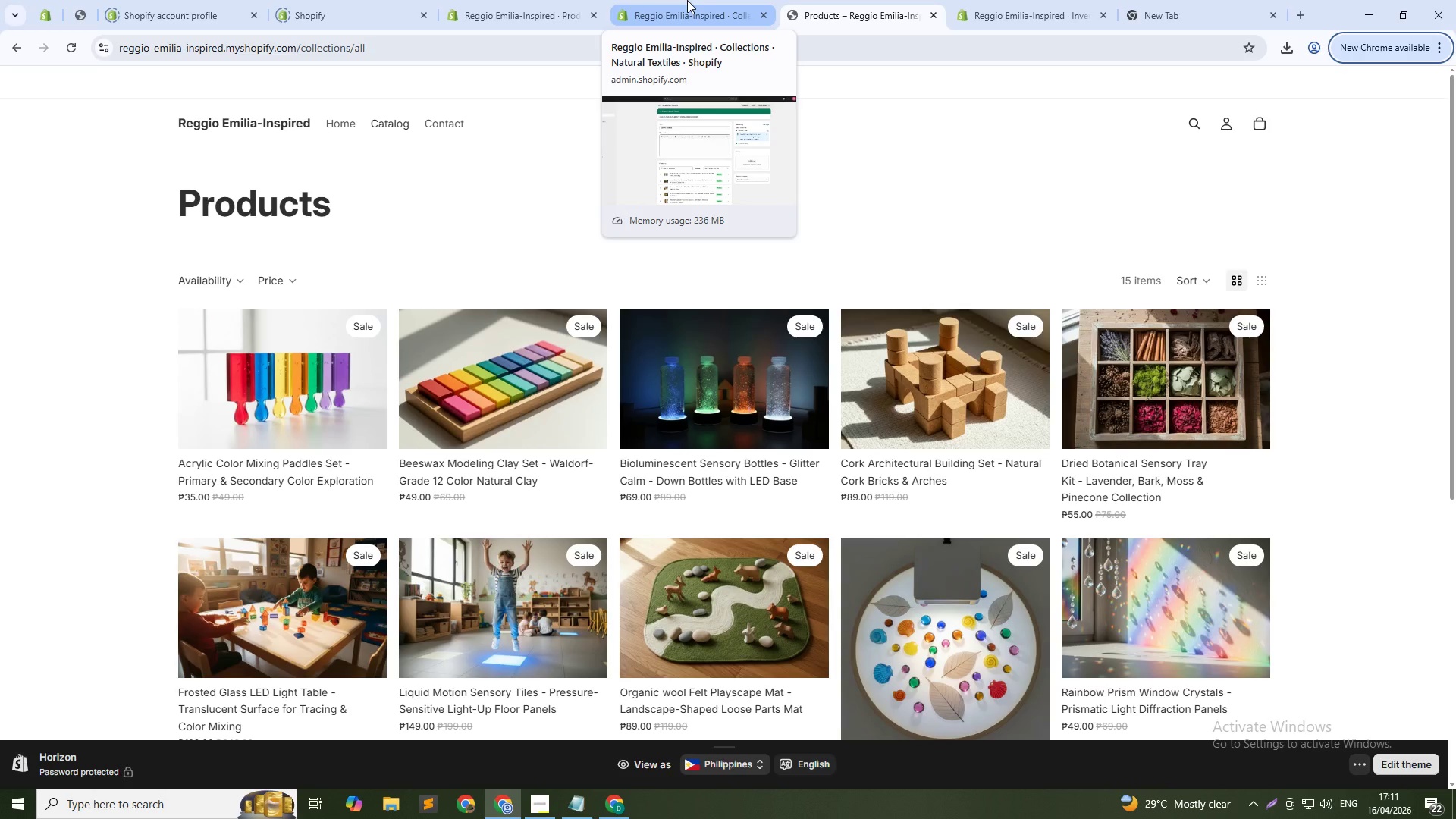 
wait(163.05)
 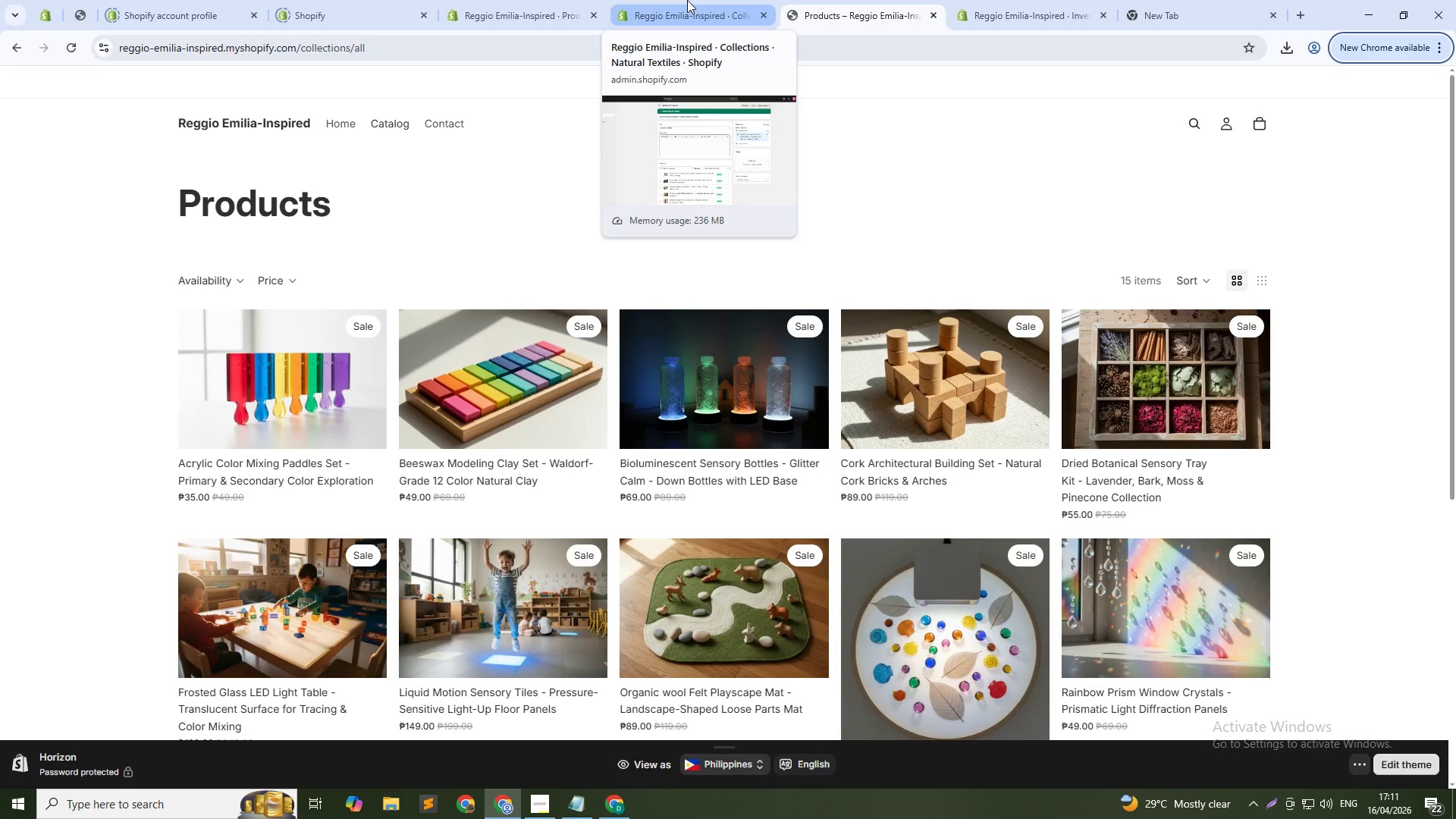 
key(Alt+Tab)
 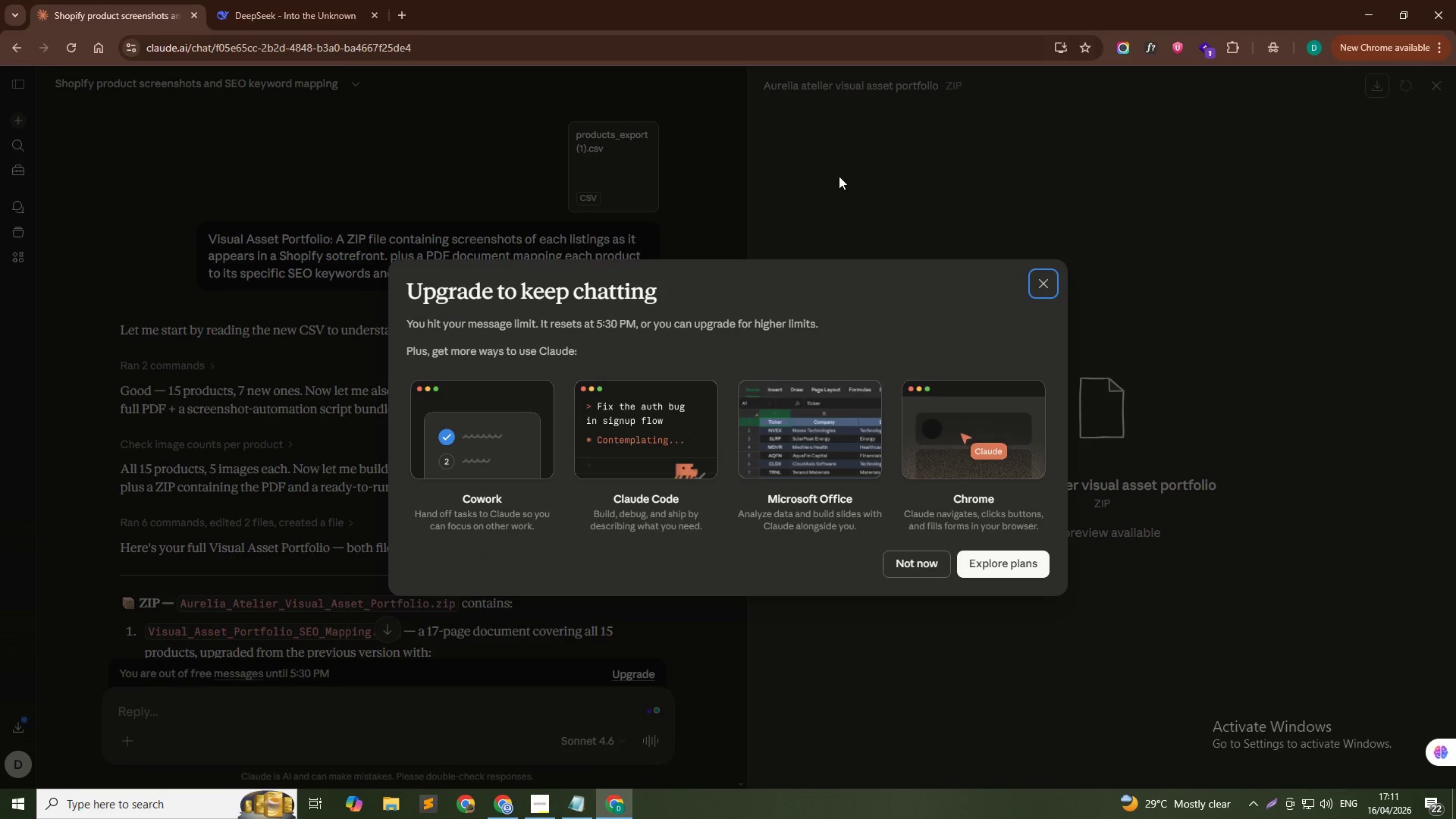 
left_click([1036, 273])
 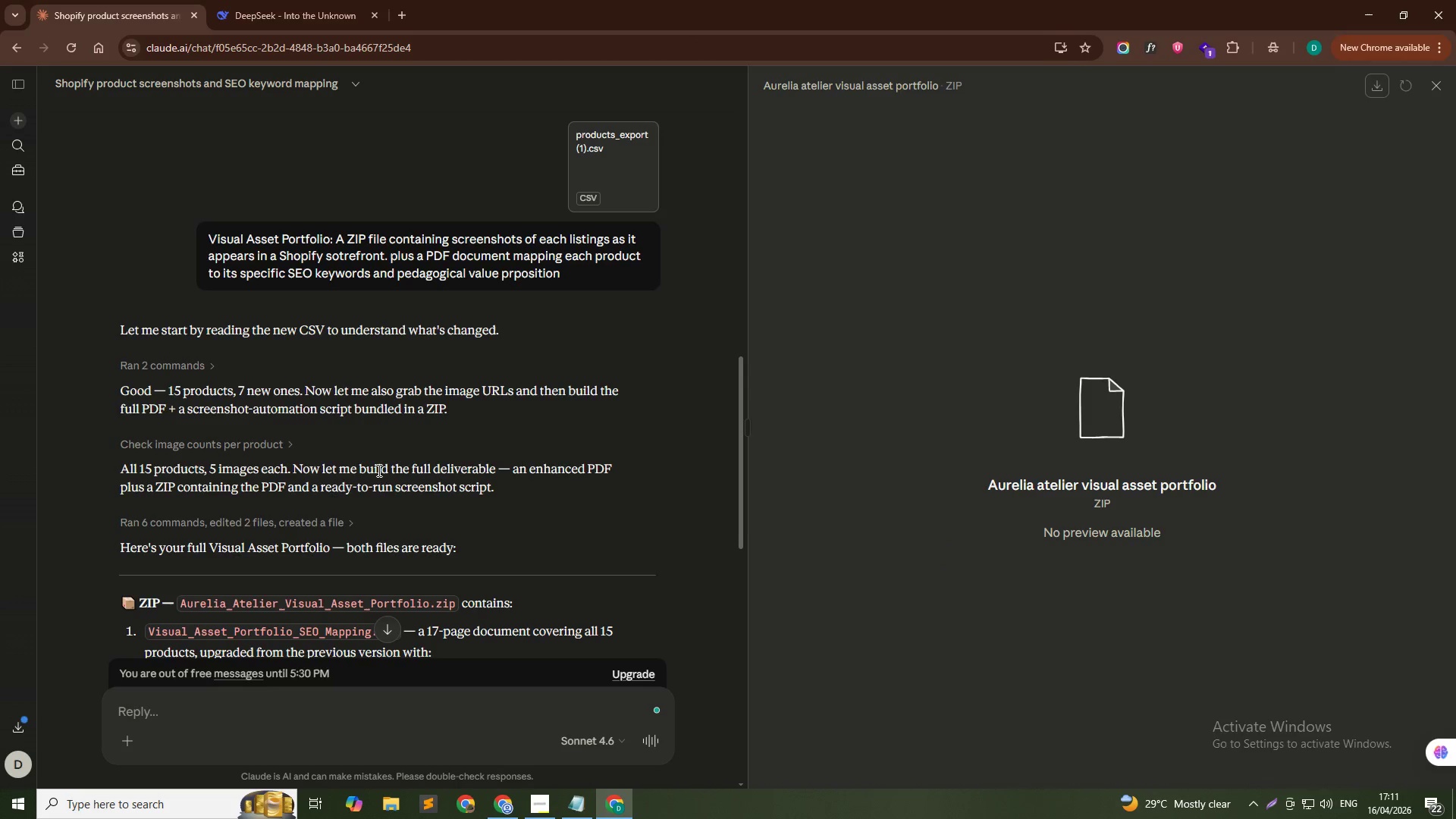 
scroll: coordinate [377, 475], scroll_direction: down, amount: 18.0
 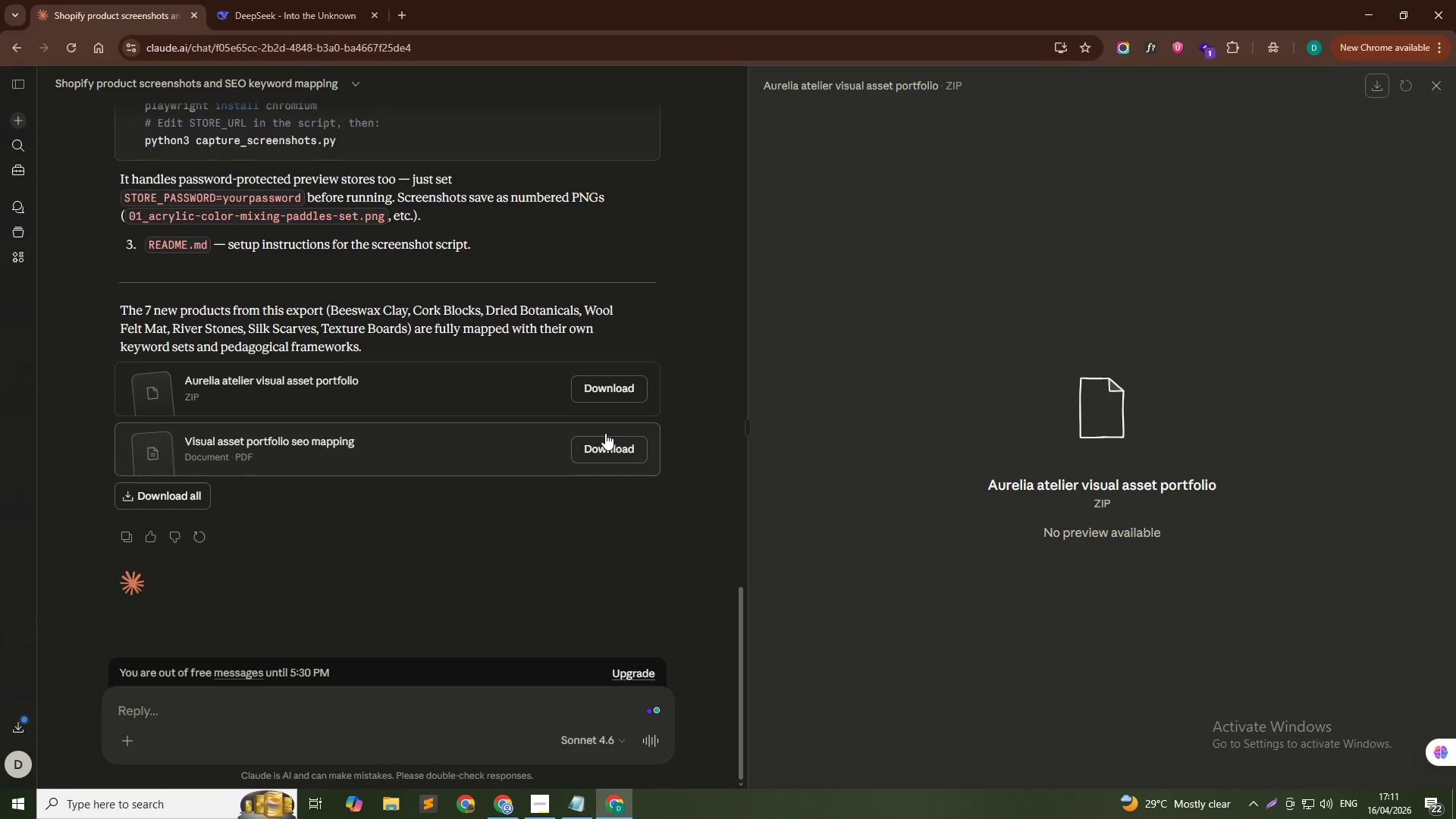 
wait(5.03)
 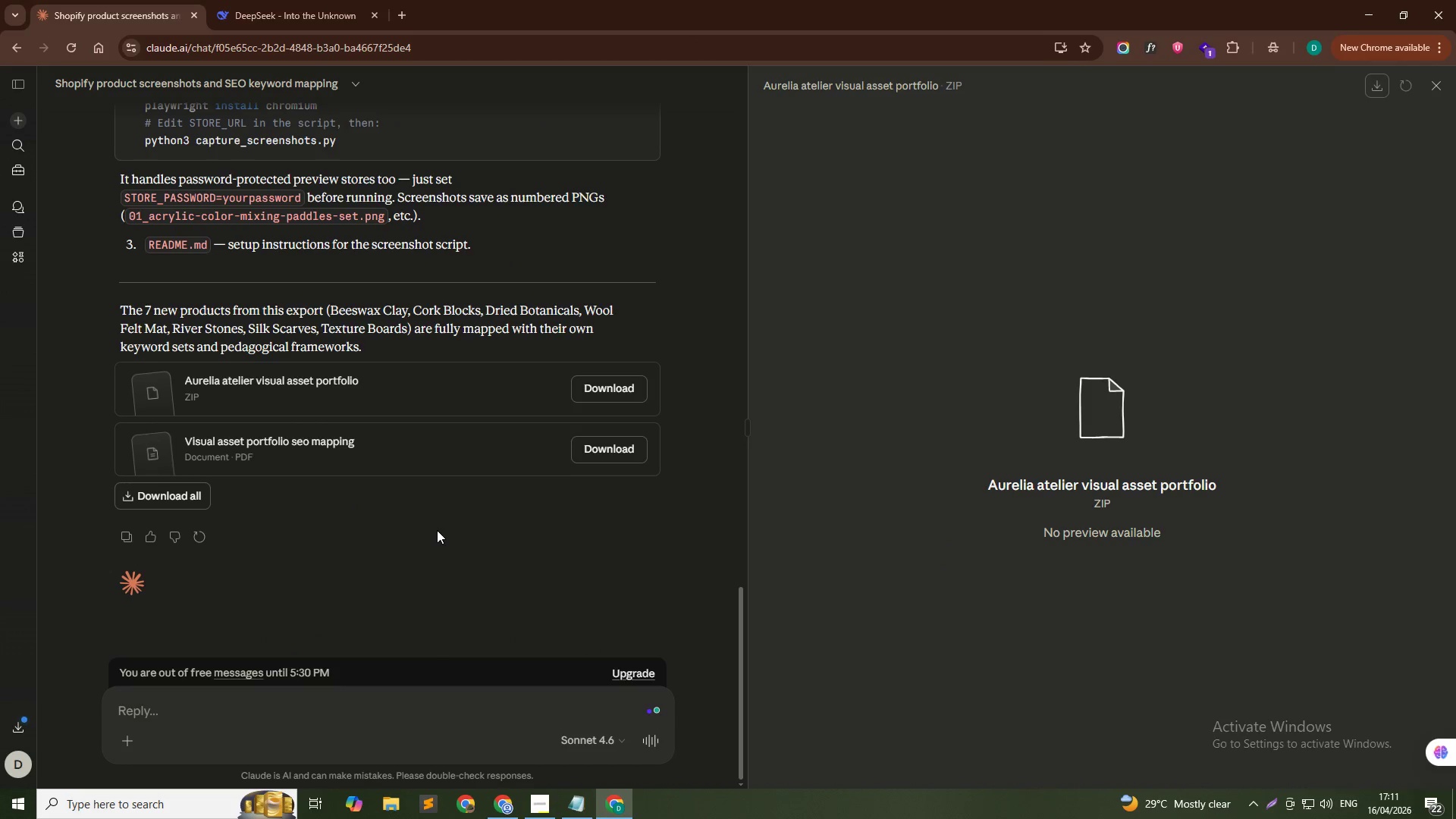 
left_click([578, 450])
 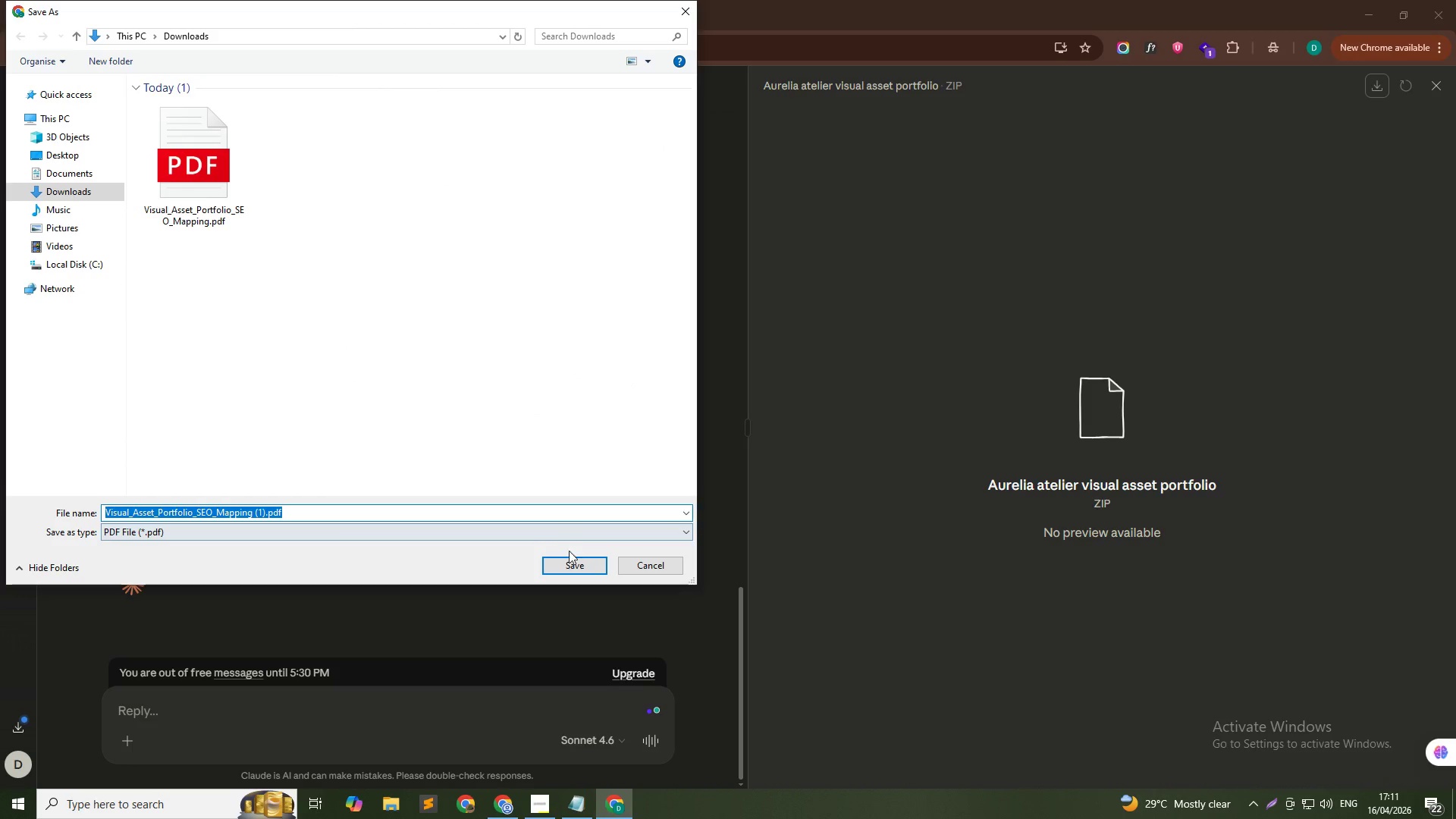 
left_click([569, 568])
 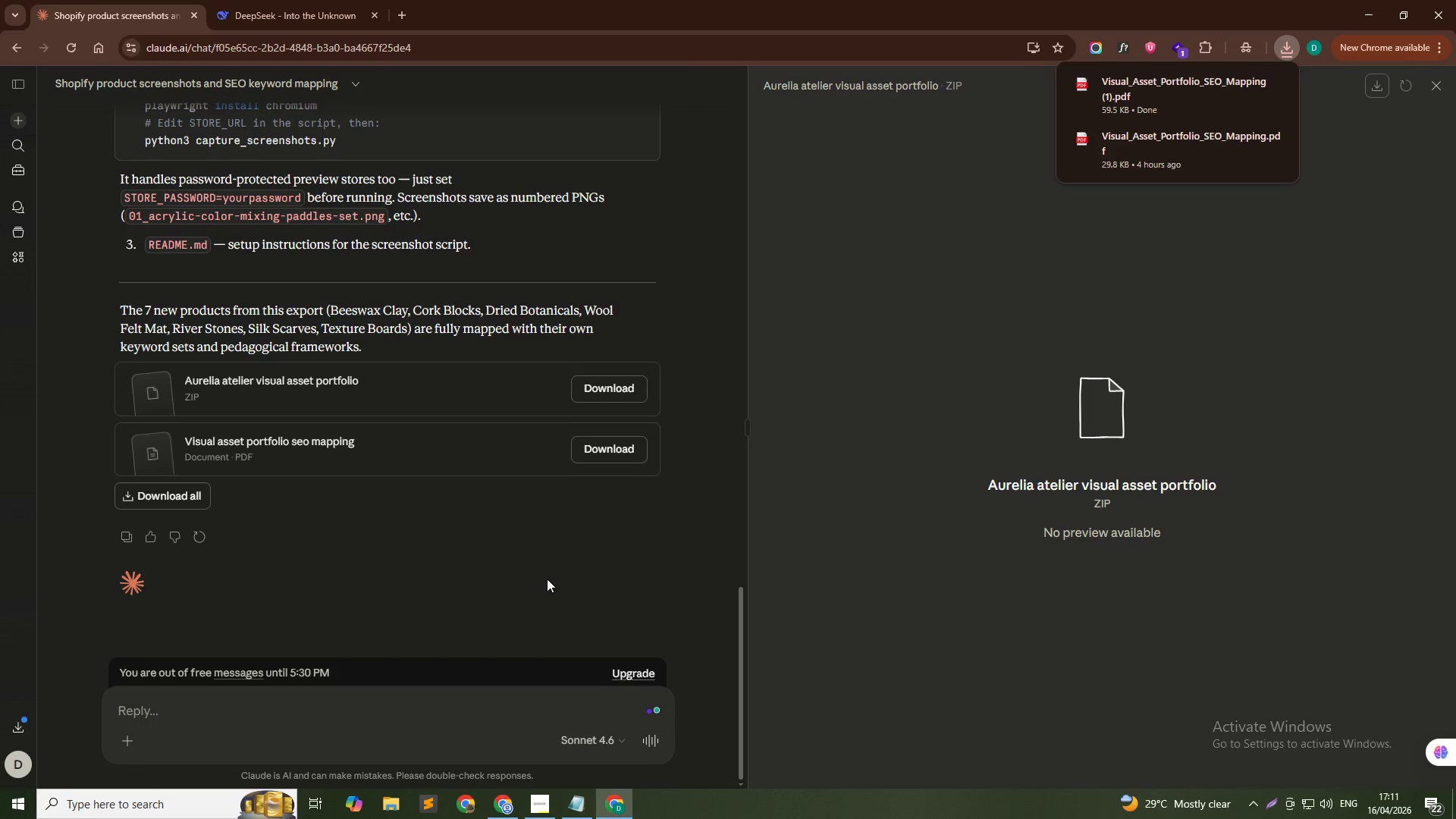 
key(Alt+Tab)
 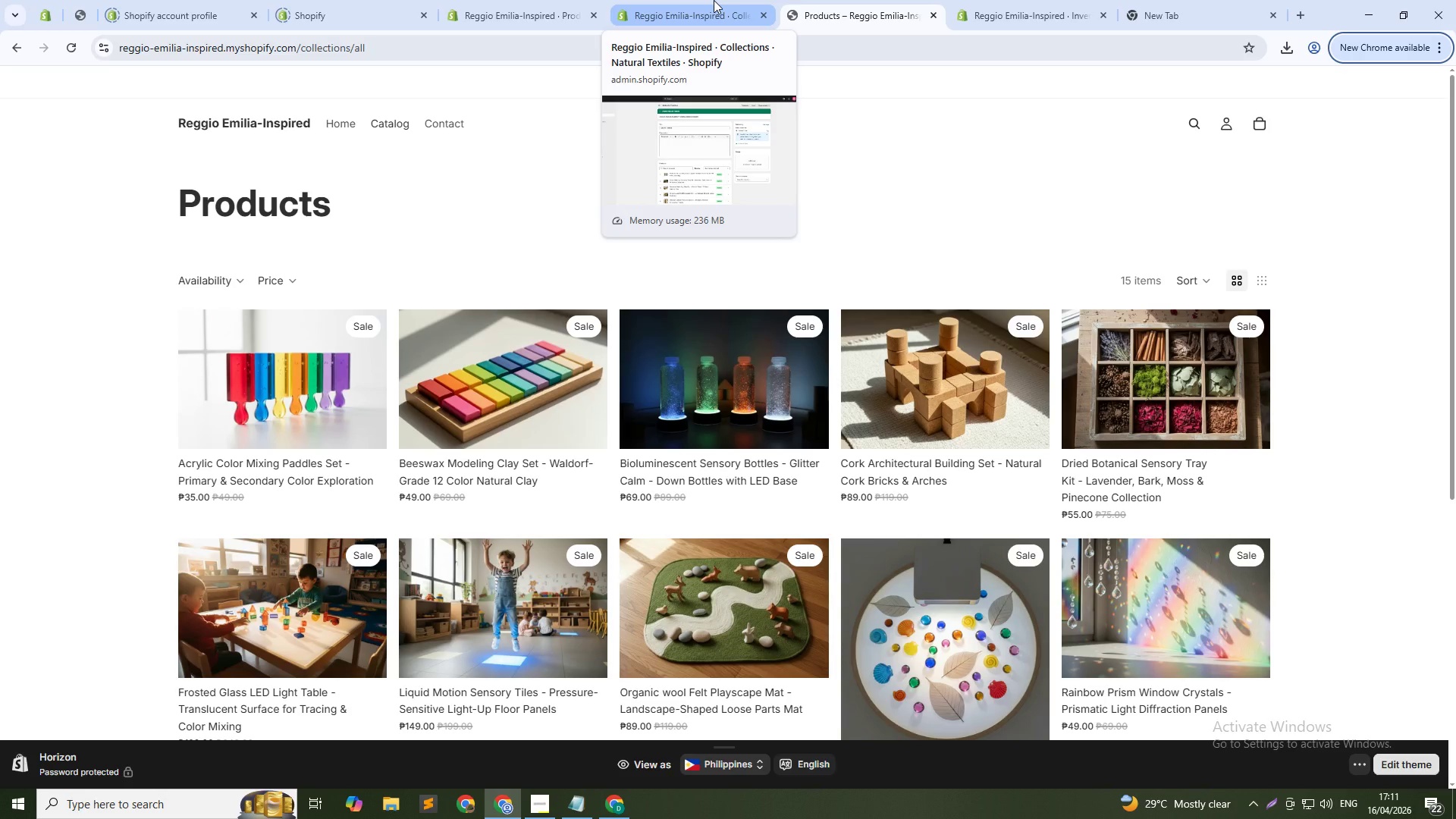 
wait(13.72)
 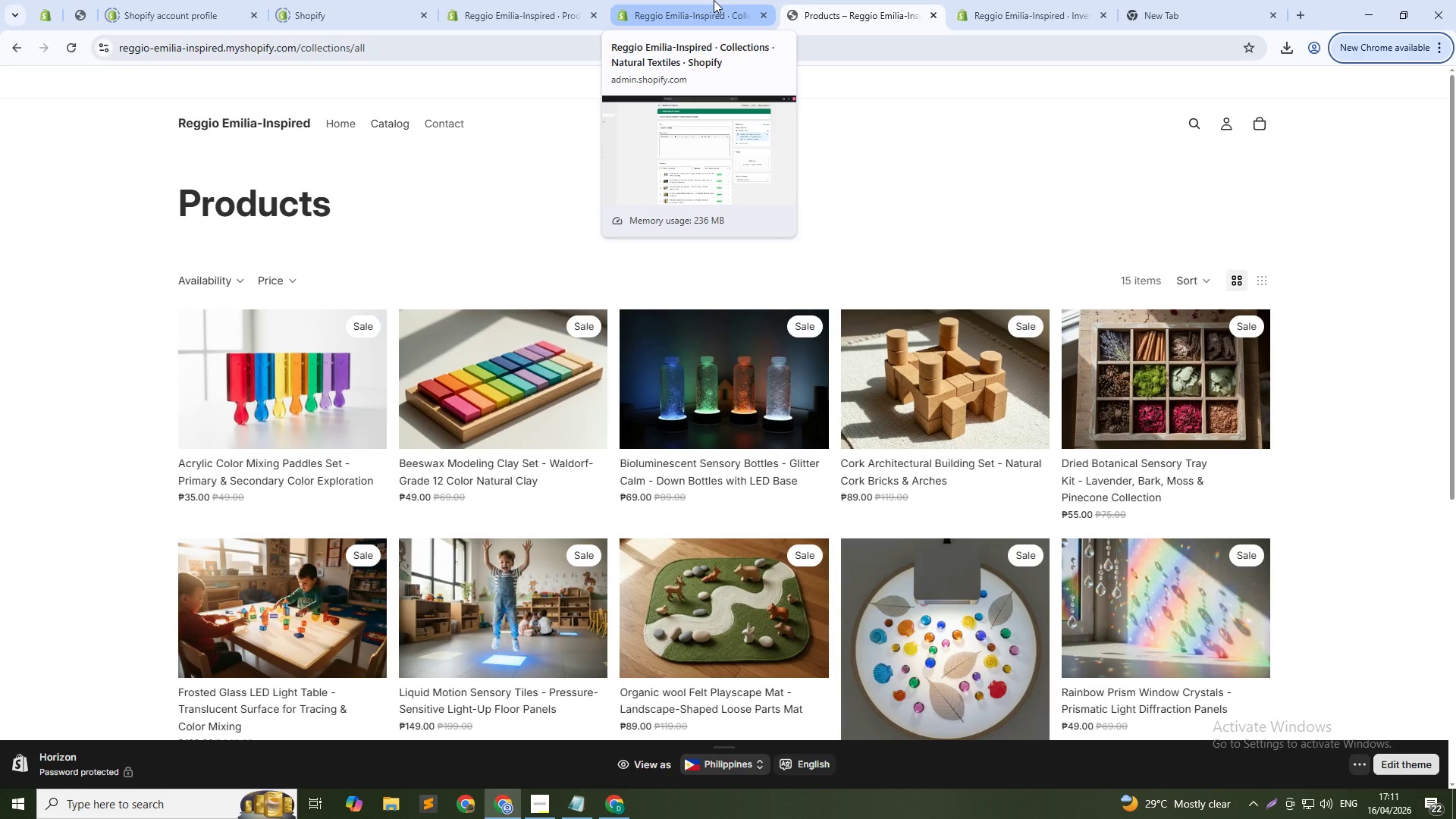 
key(Alt+Tab)
 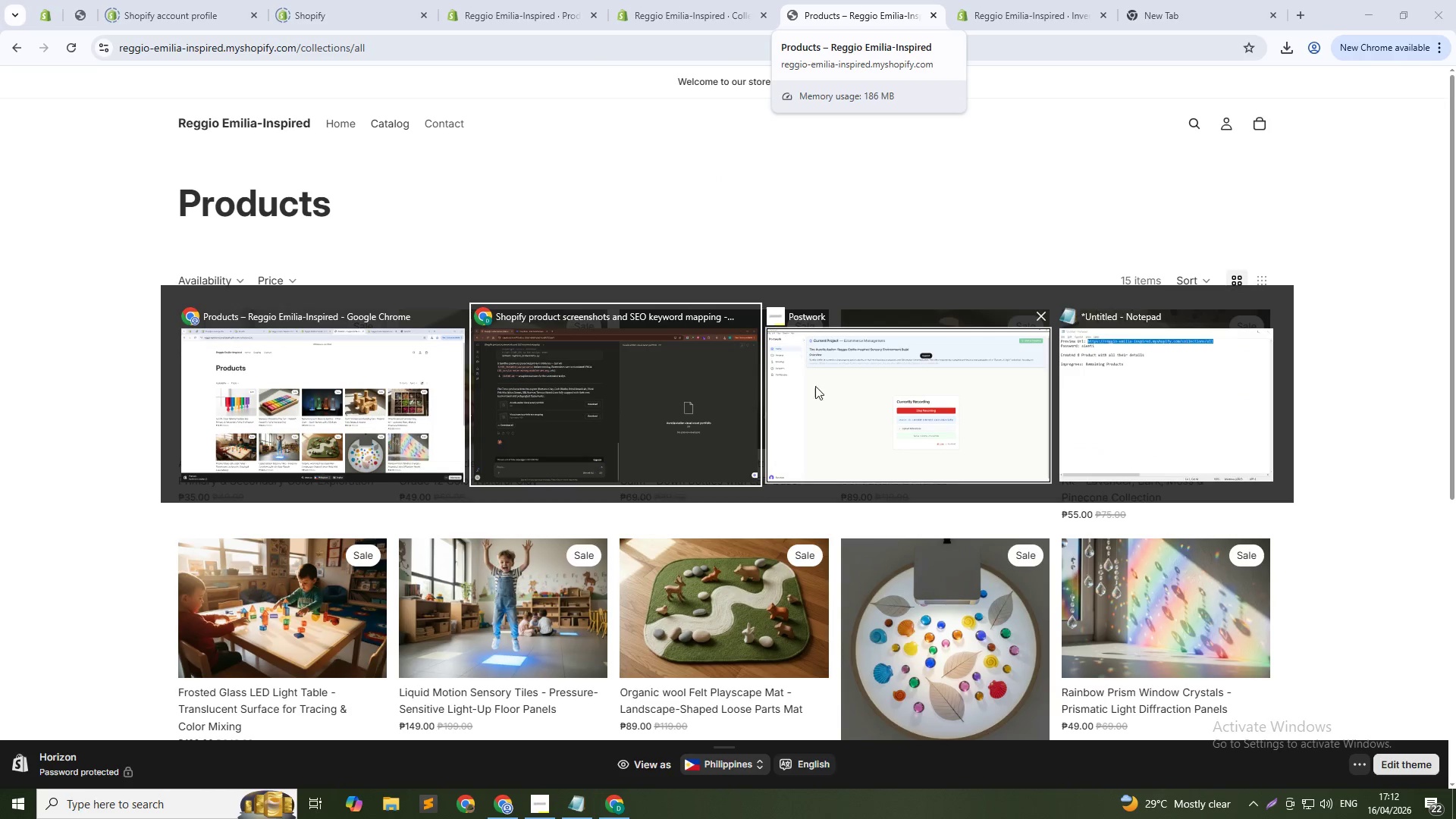 
key(Alt+Tab)